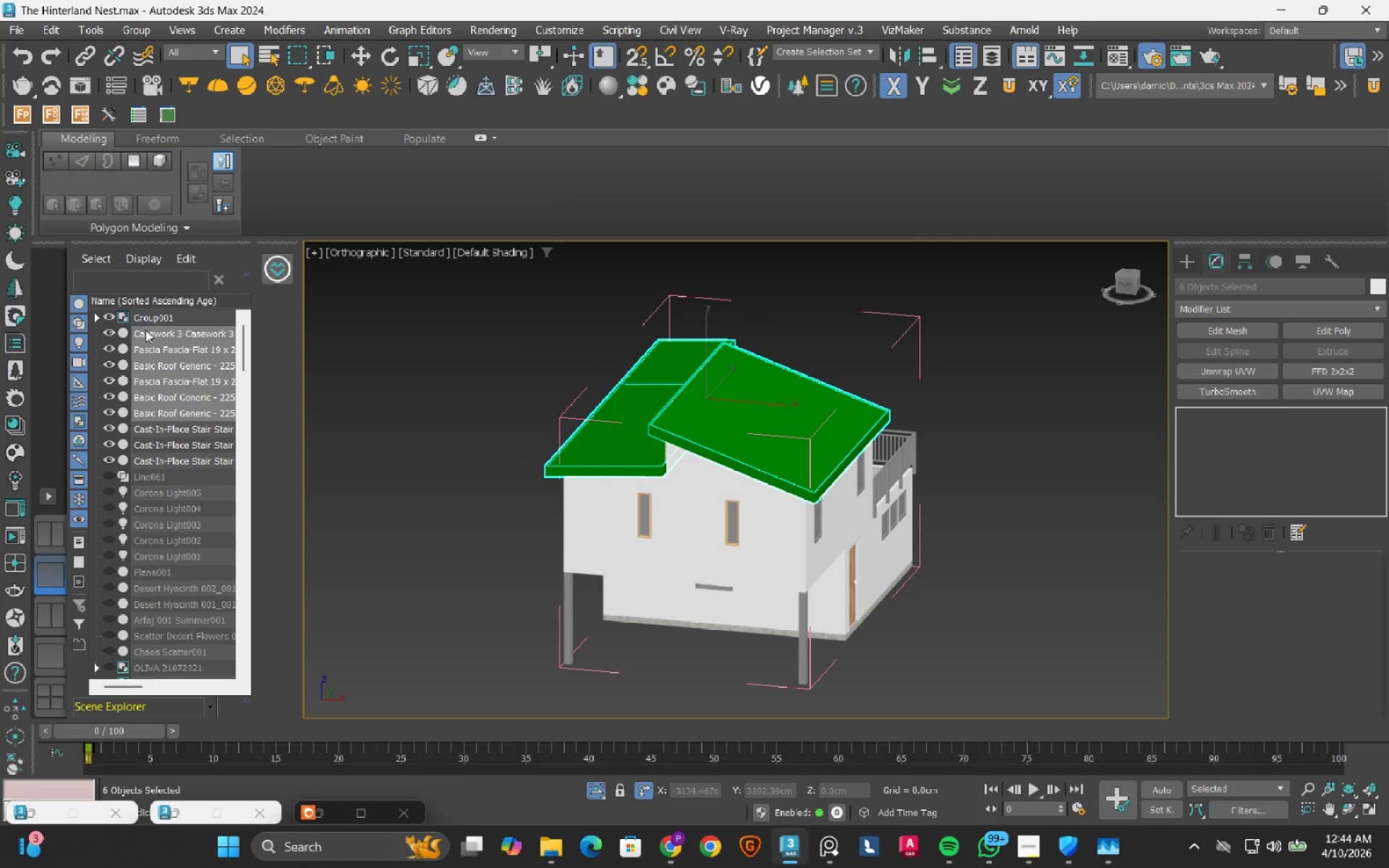 
left_click([171, 437])
 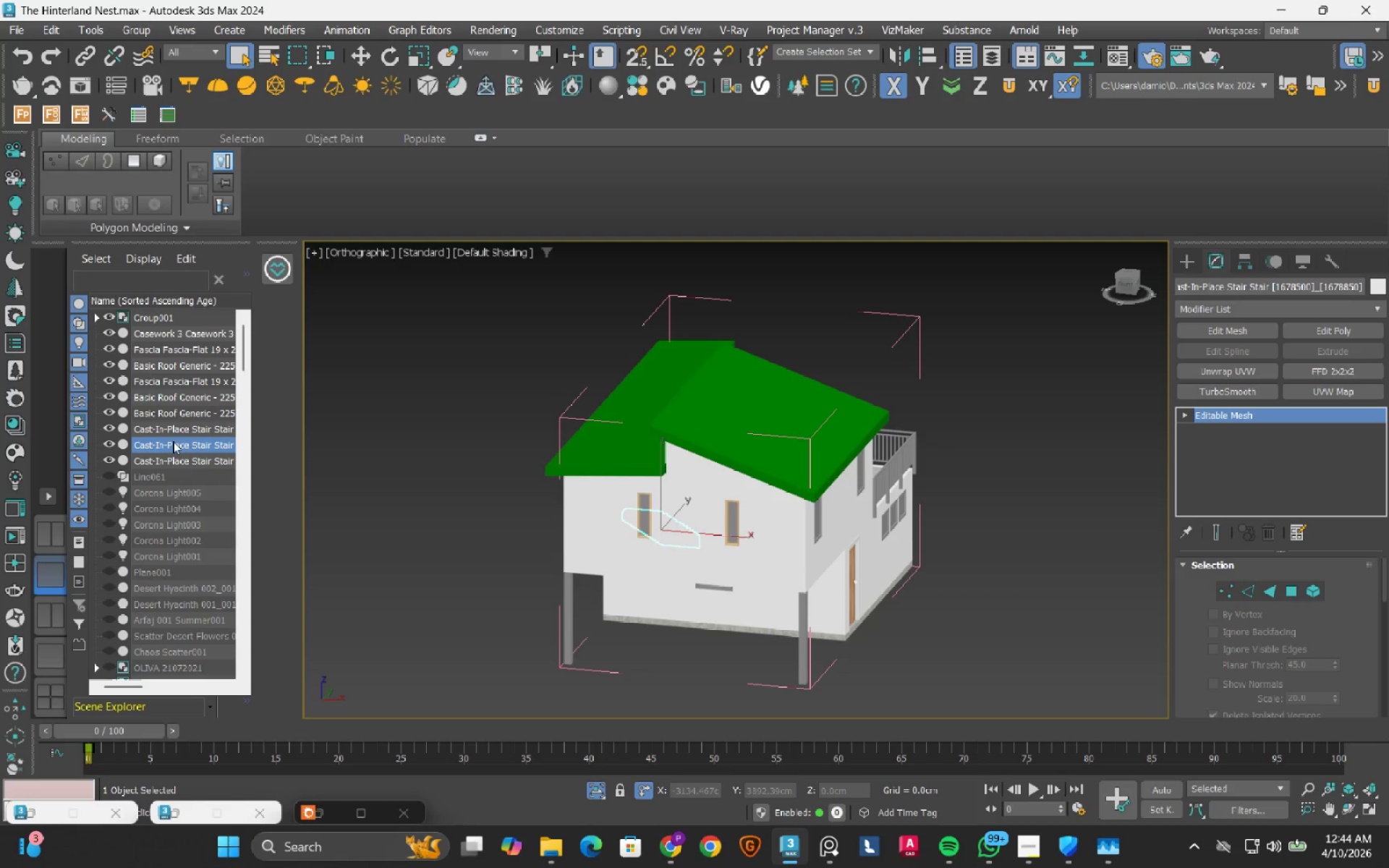 
left_click([171, 461])
 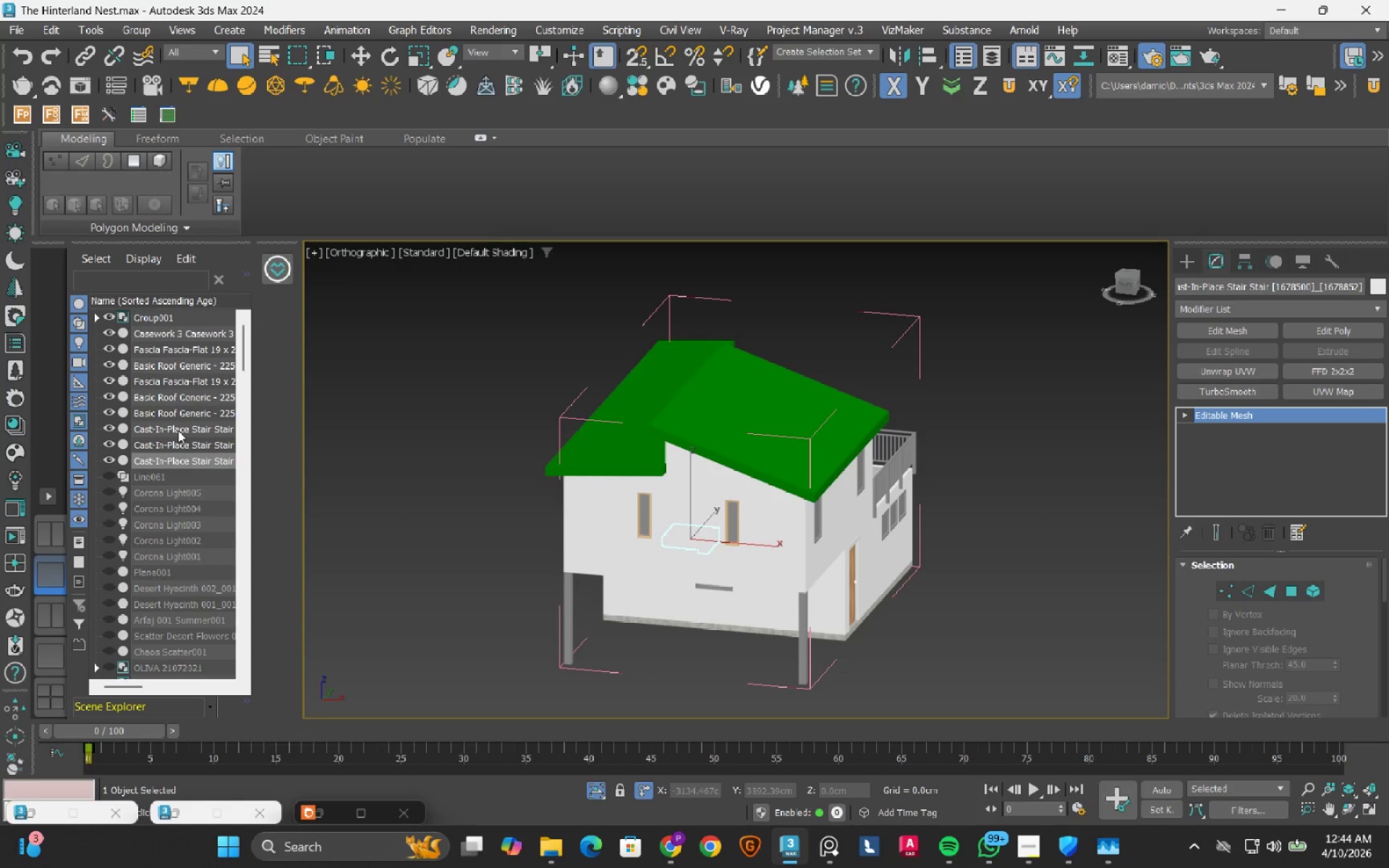 
hold_key(key=ShiftLeft, duration=0.88)
left_click([178, 430])
 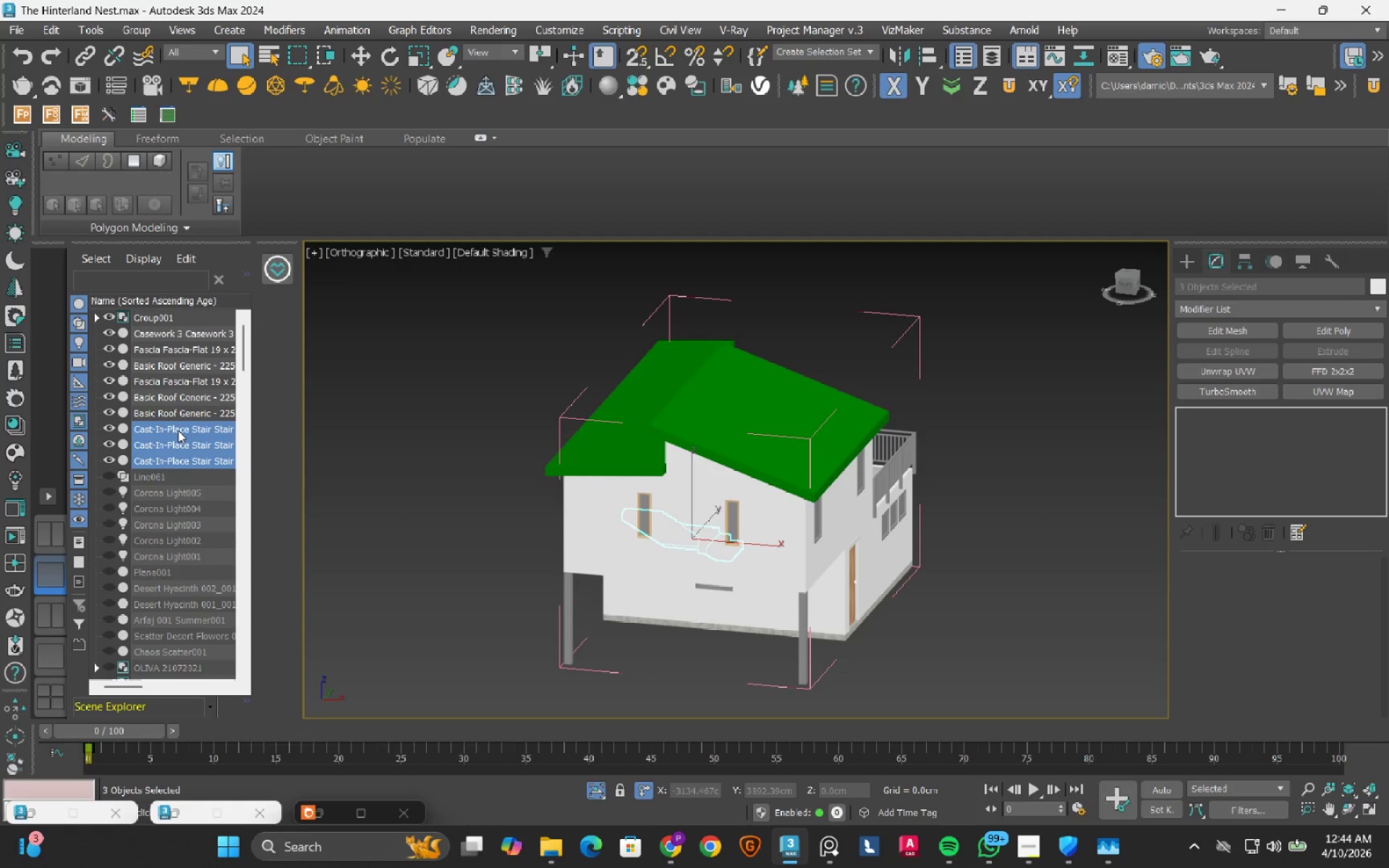 
key(Delete)
 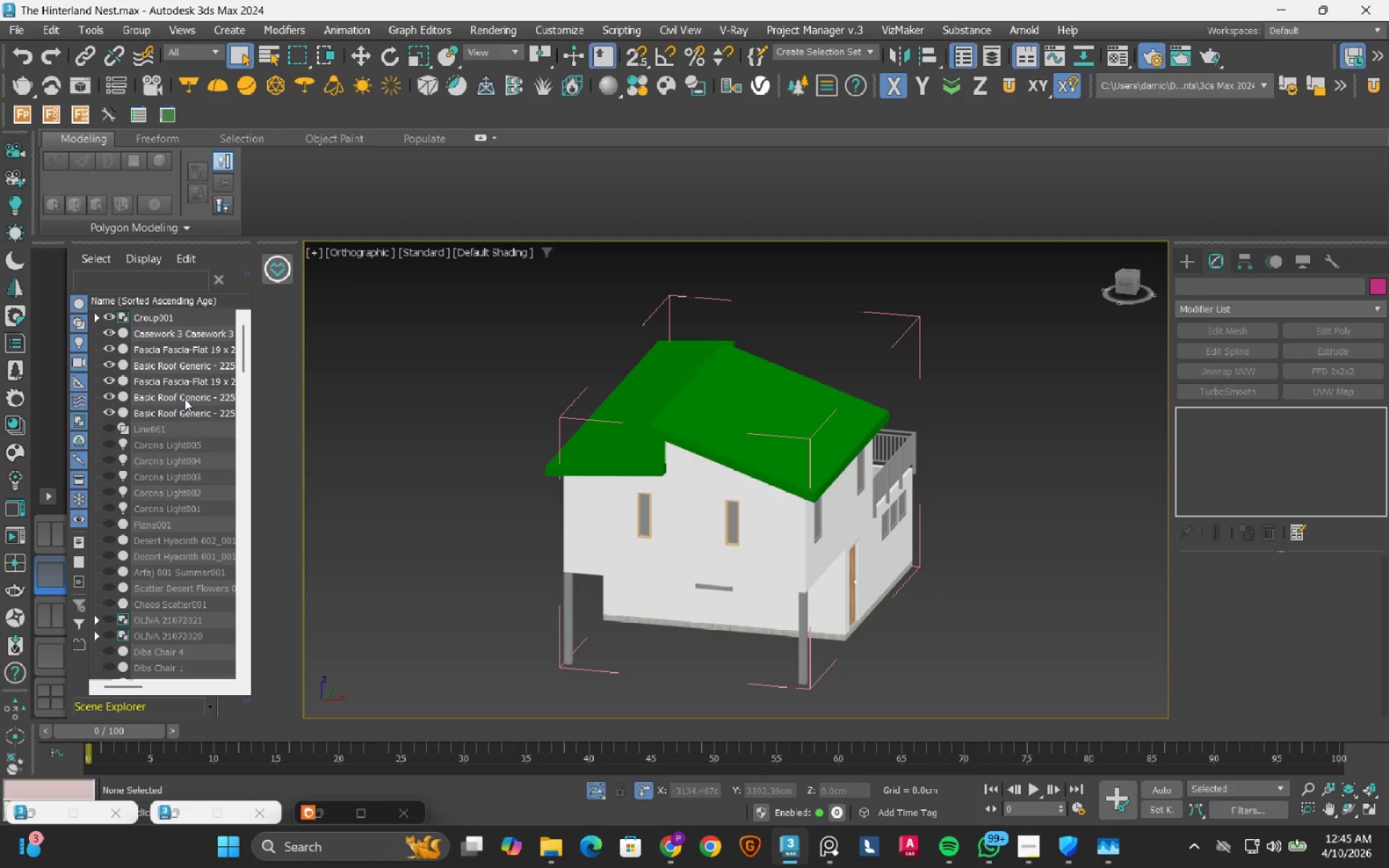 
left_click([204, 317])
 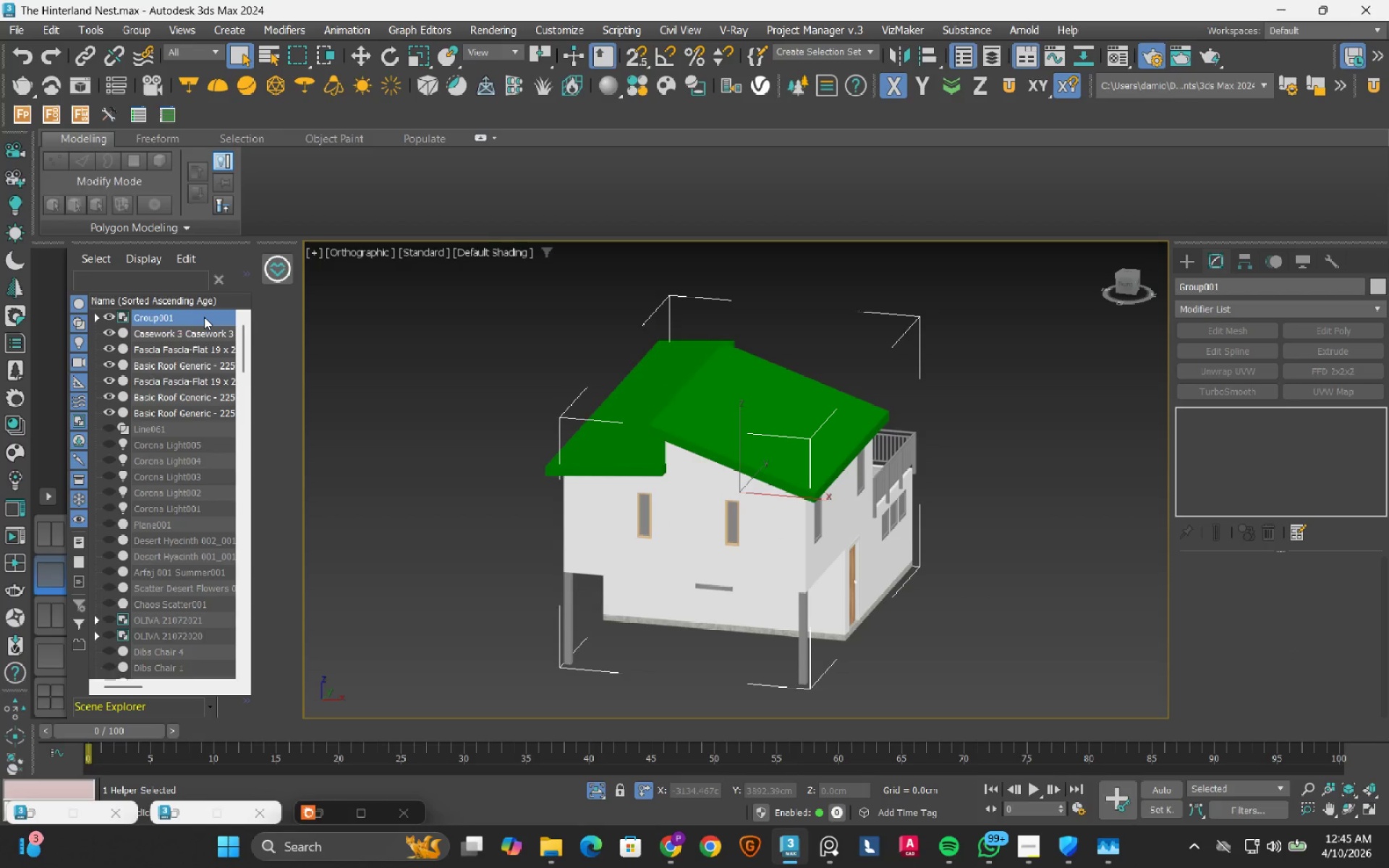 
right_click([204, 317])
 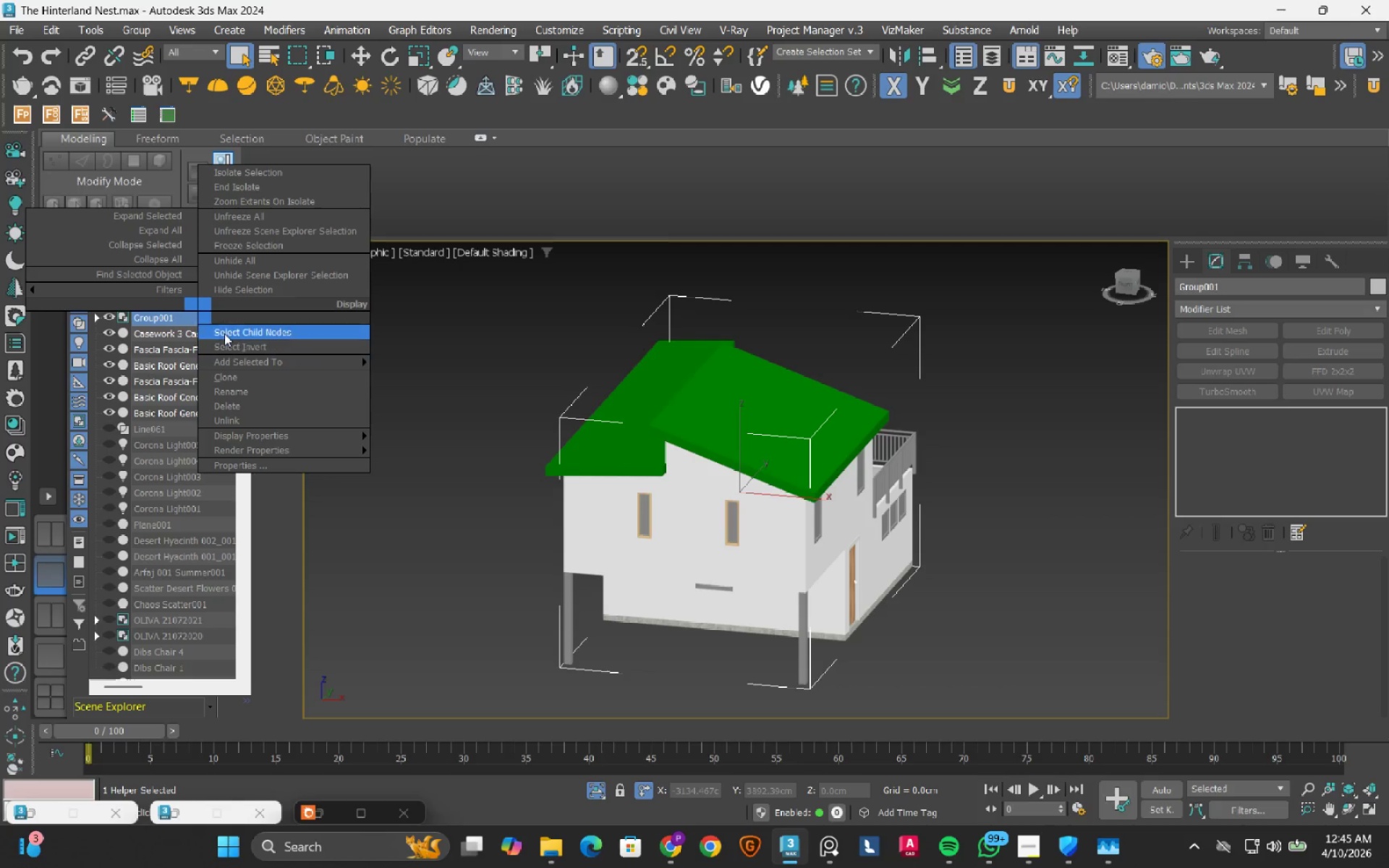 
left_click([224, 333])
 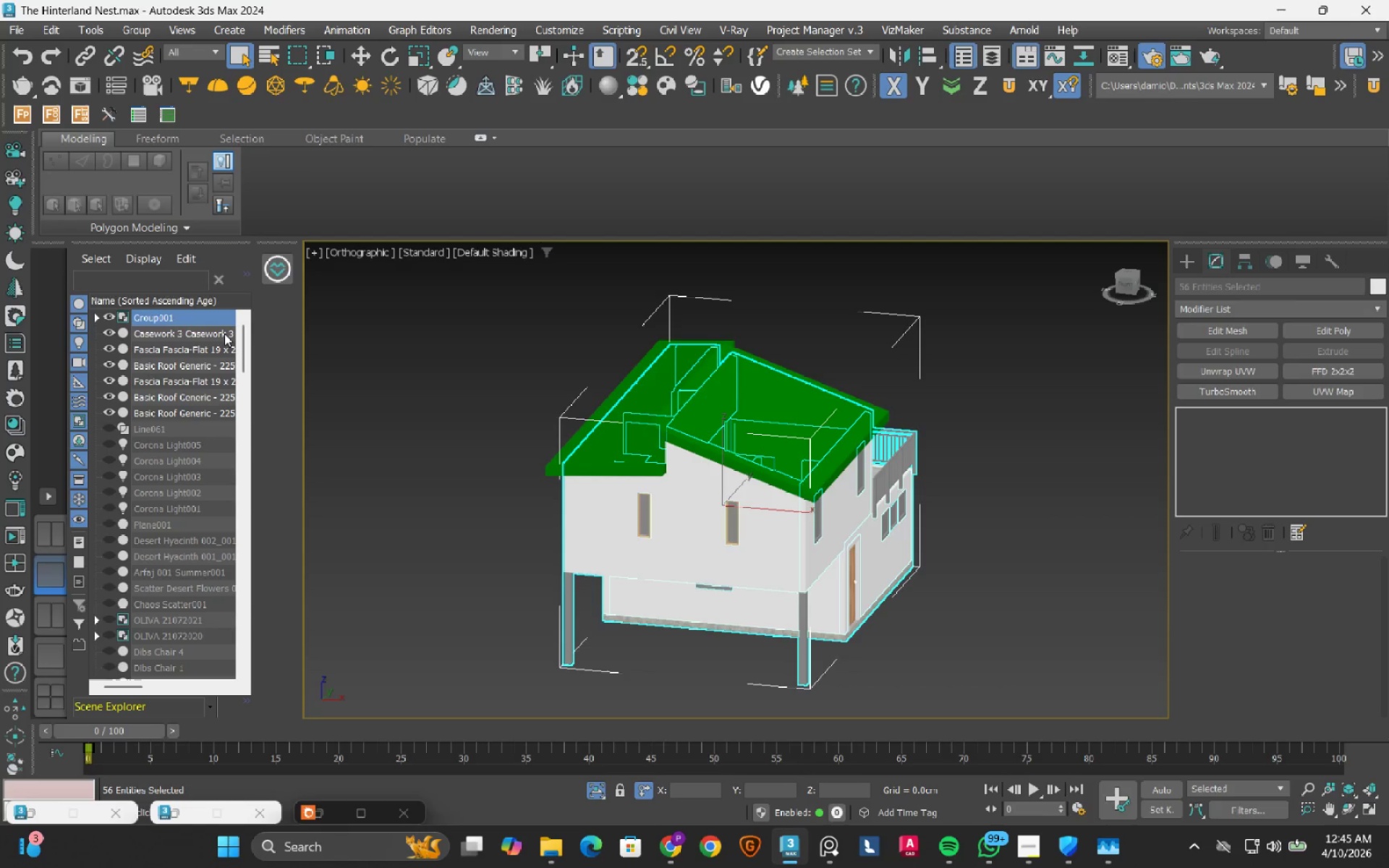 
key(Delete)
 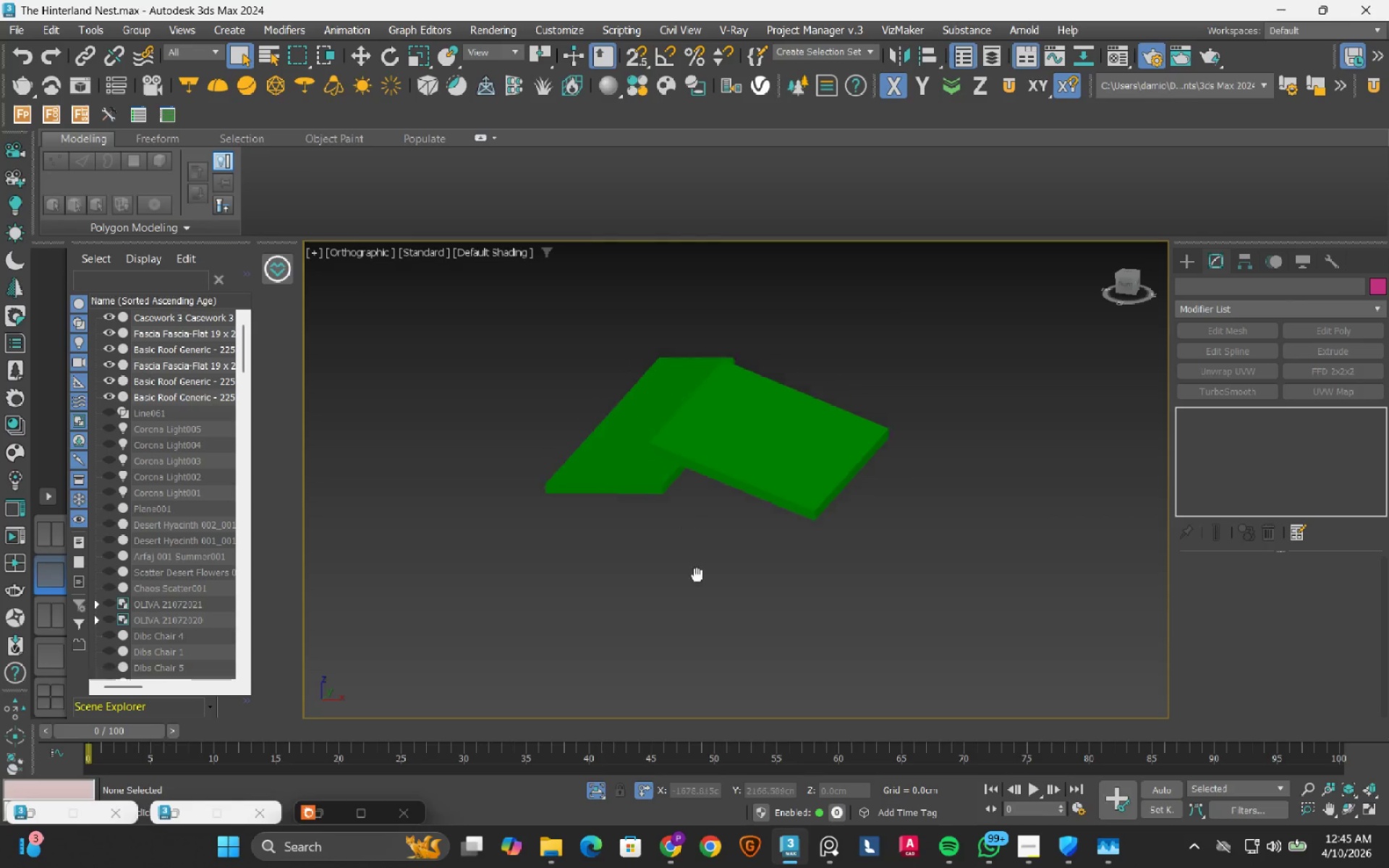 
left_click_drag(start_coordinate=[901, 610], to_coordinate=[490, 307])
 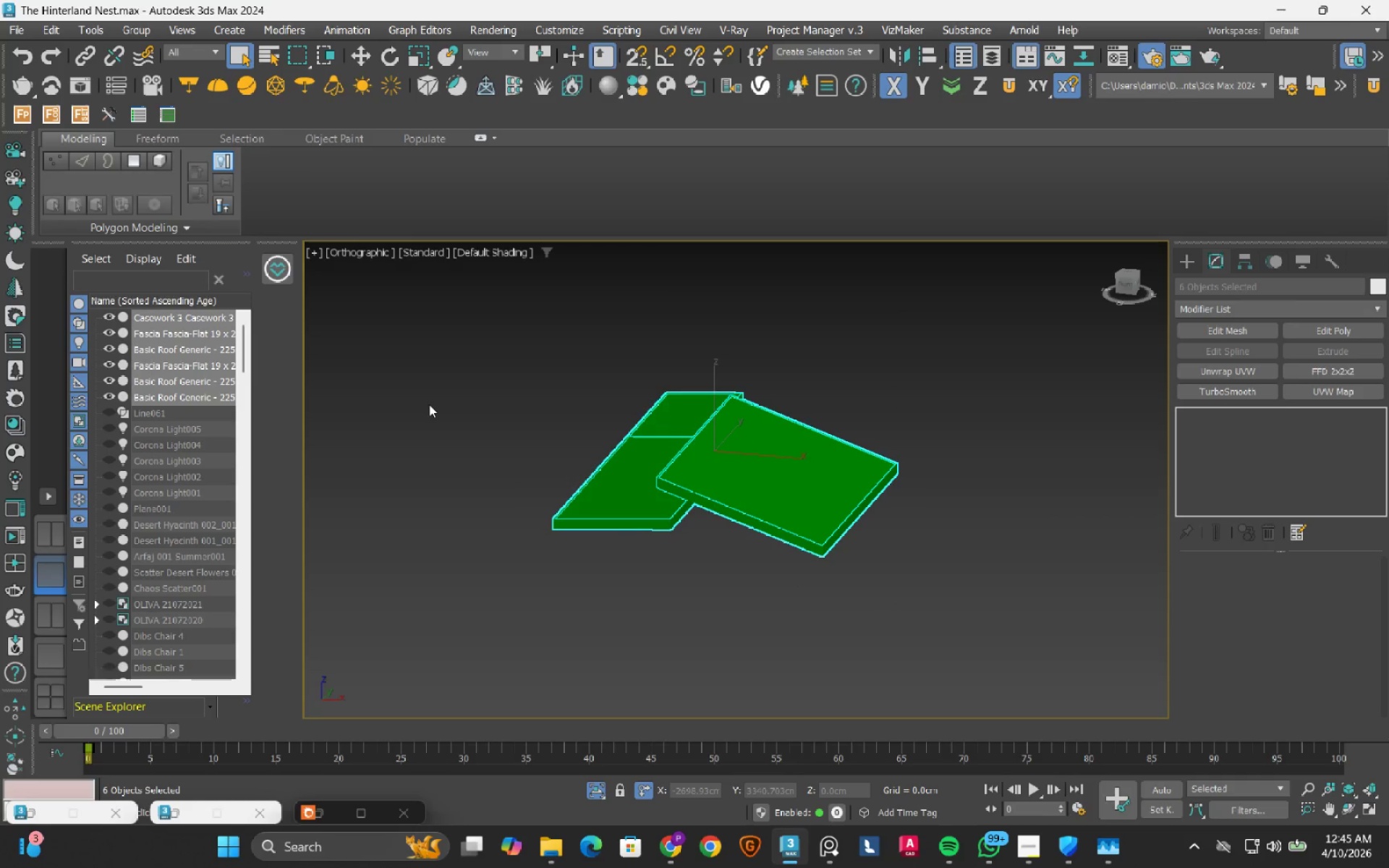 
wait(5.86)
 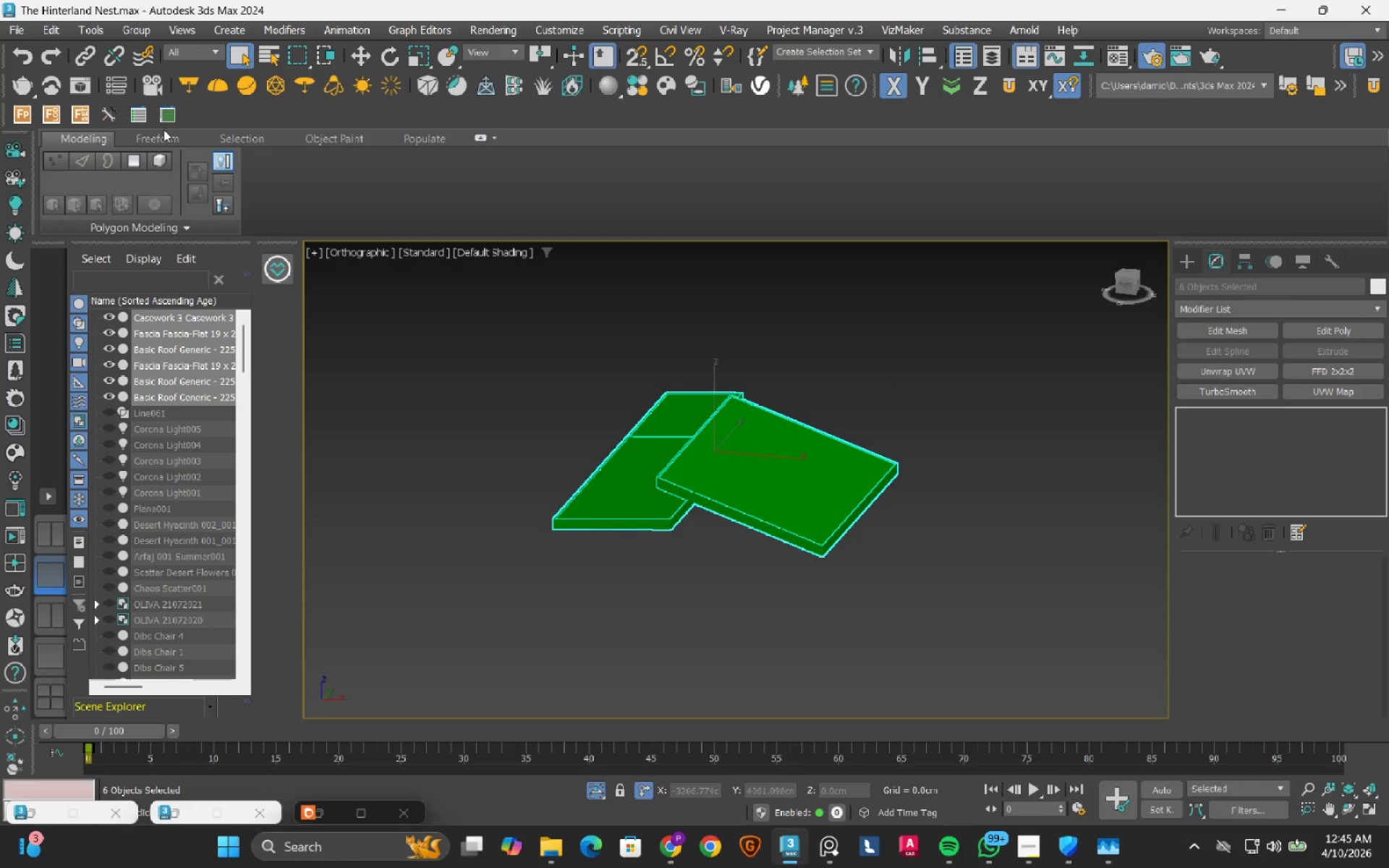 
left_click([146, 35])
 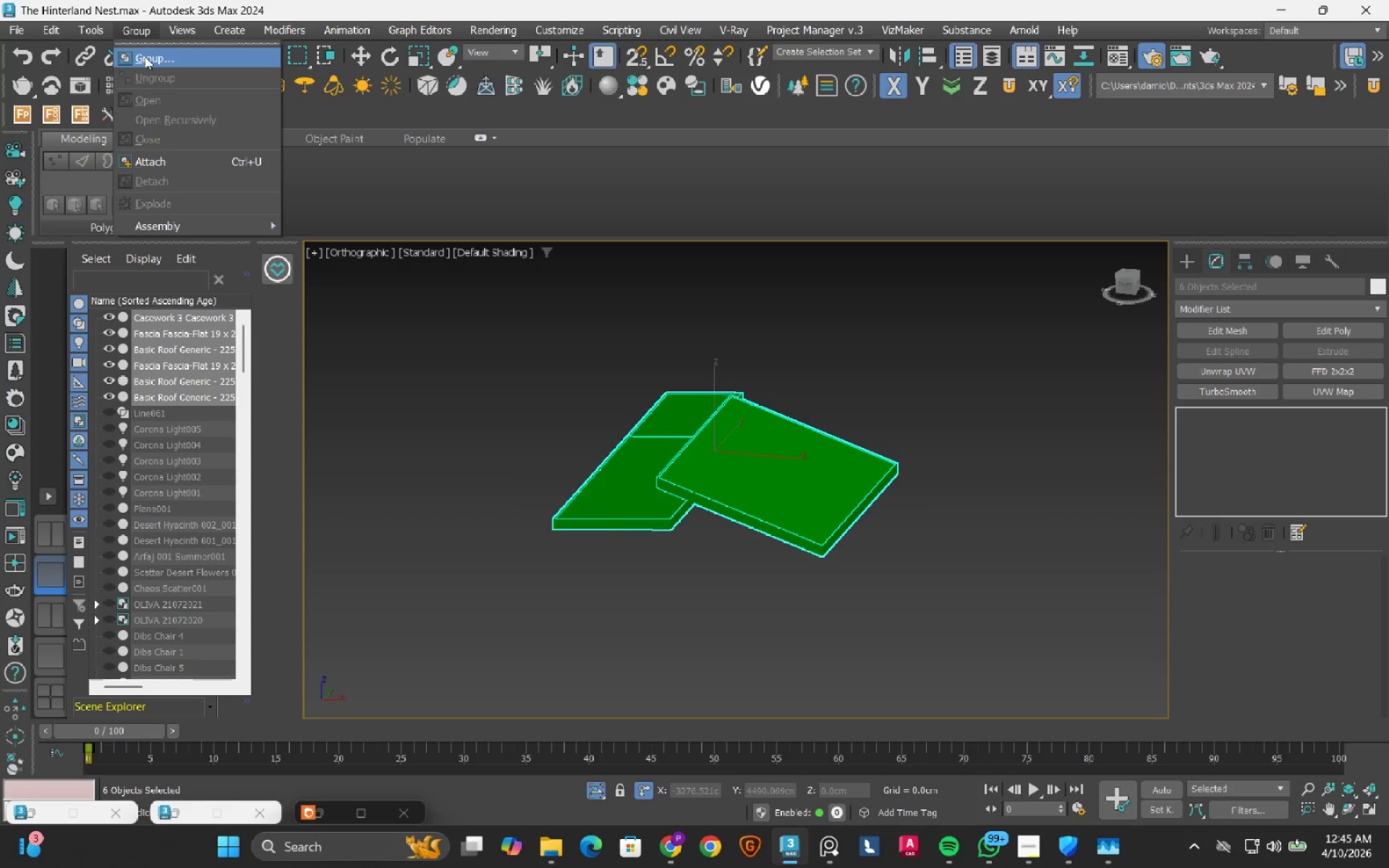 
left_click([145, 56])
 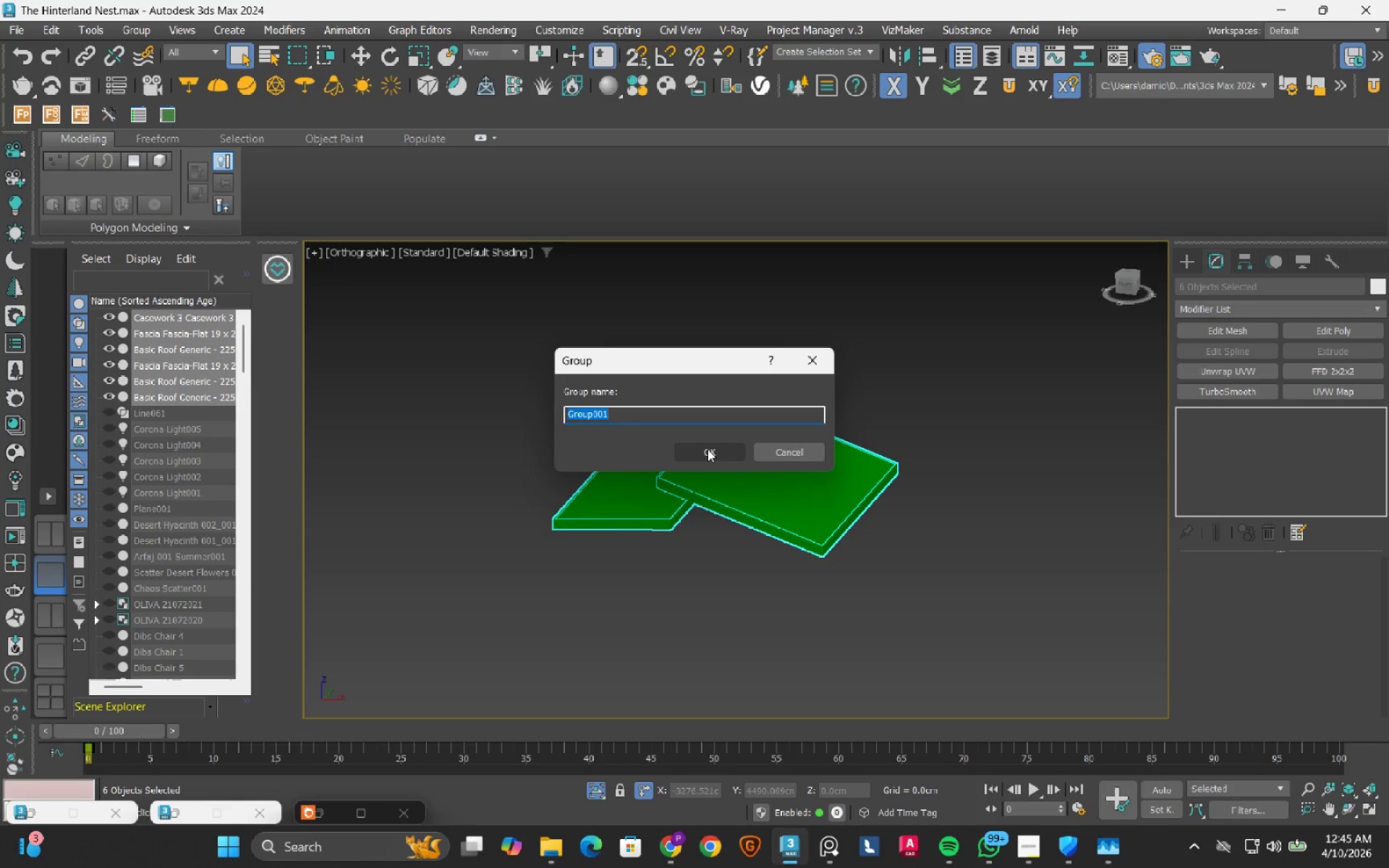 
left_click([772, 452])
 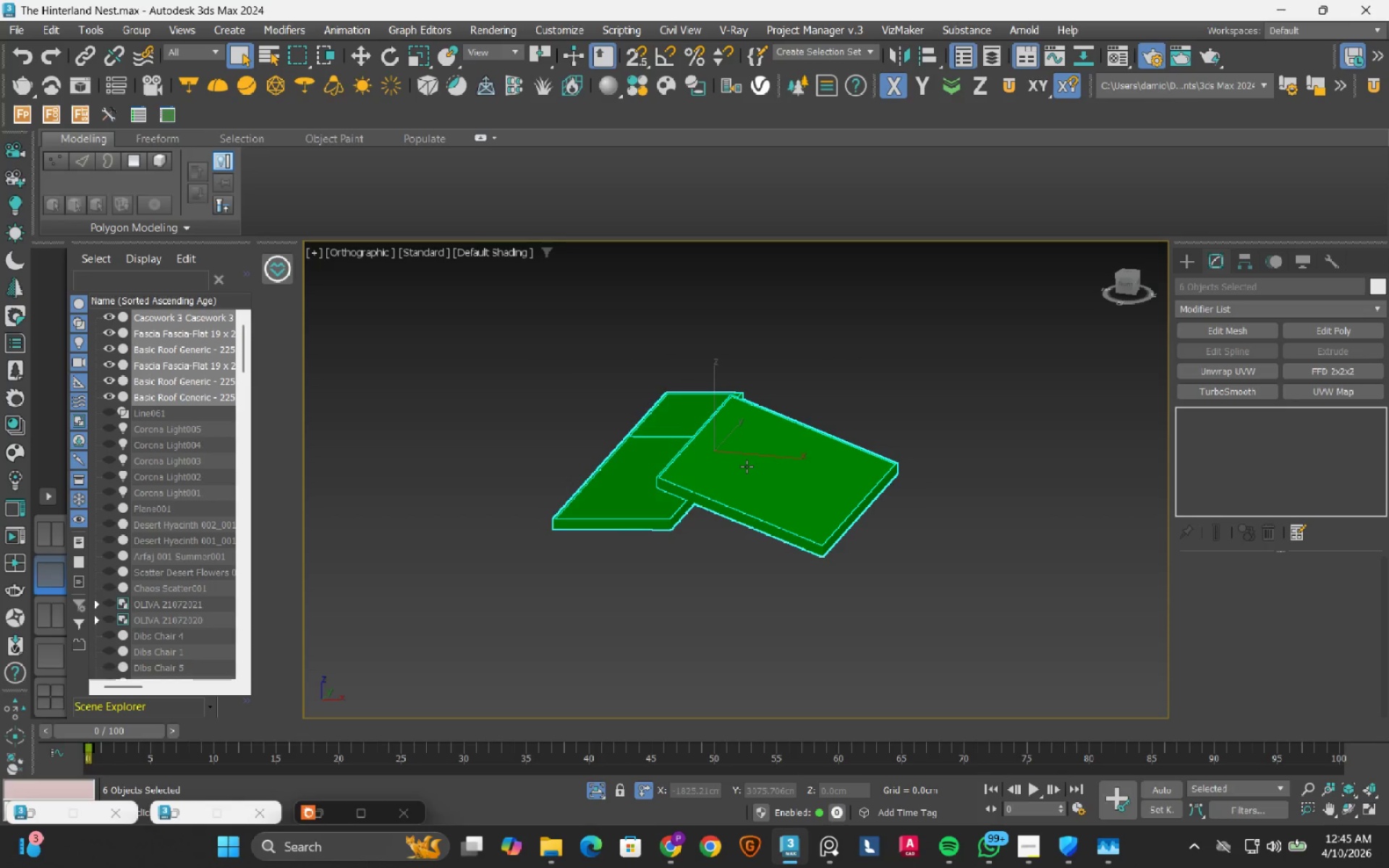 
hold_key(key=ControlLeft, duration=0.52)